 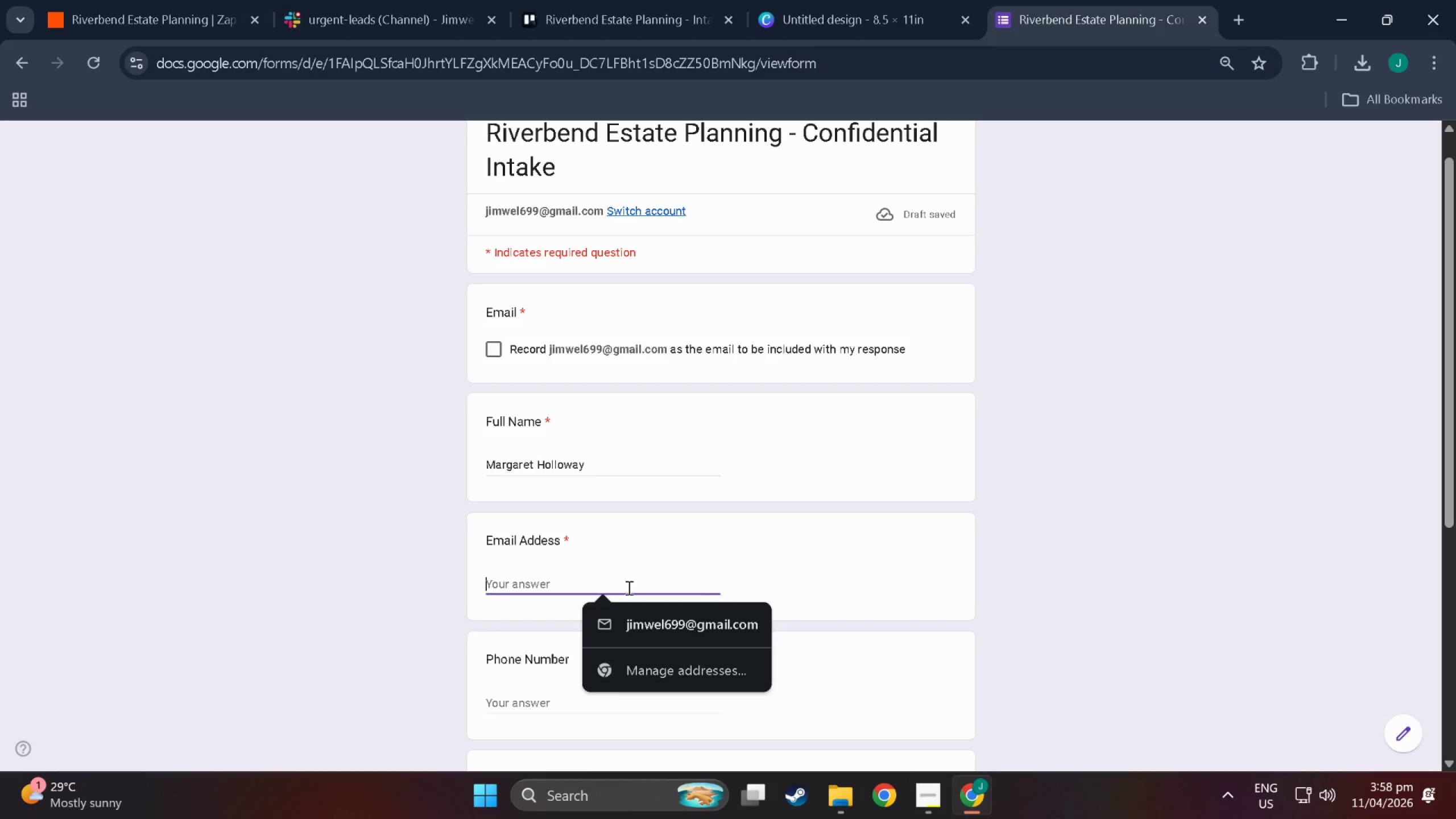 
scroll: coordinate [628, 588], scroll_direction: down, amount: 2.0
 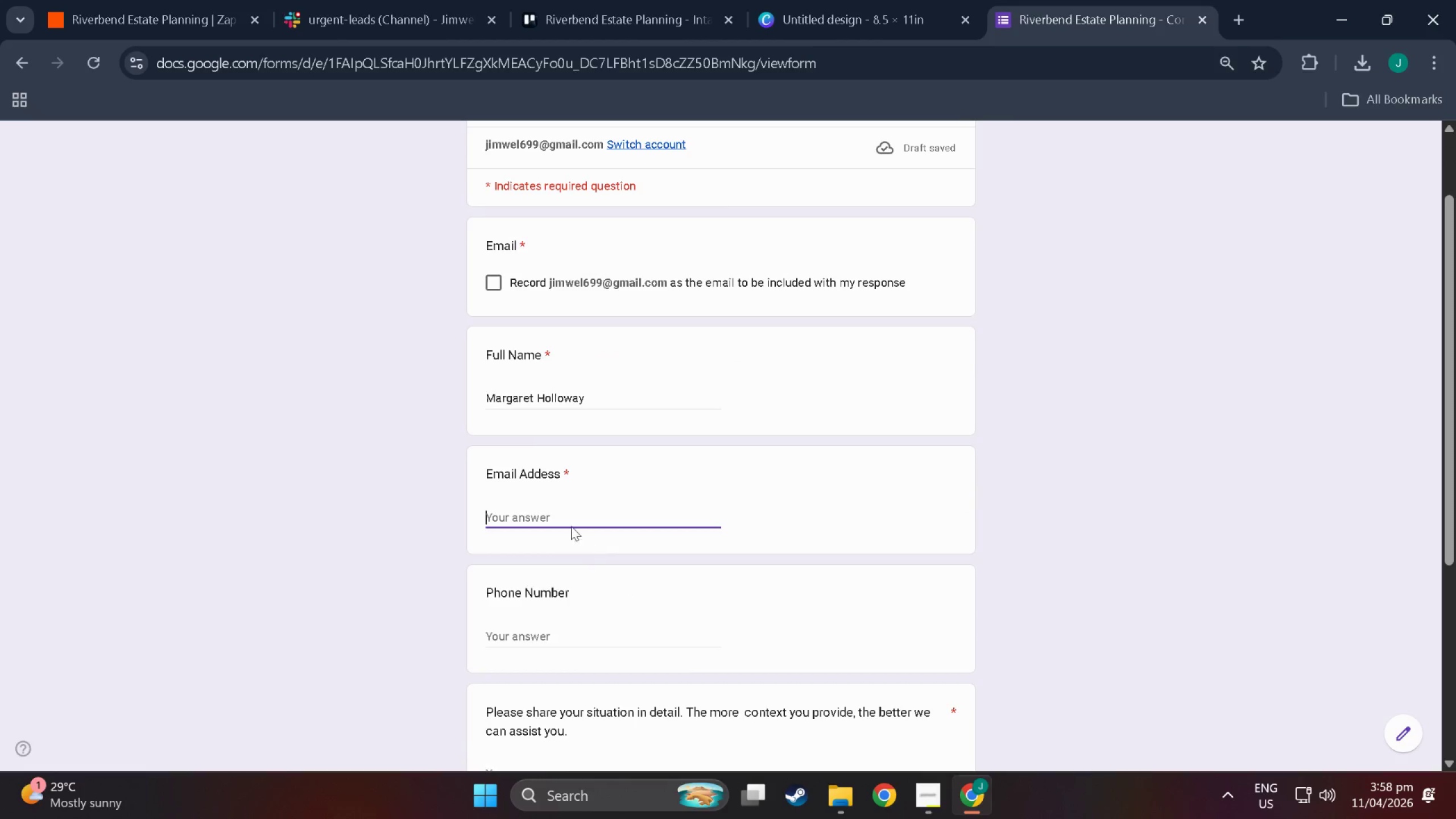 
left_click([571, 525])
 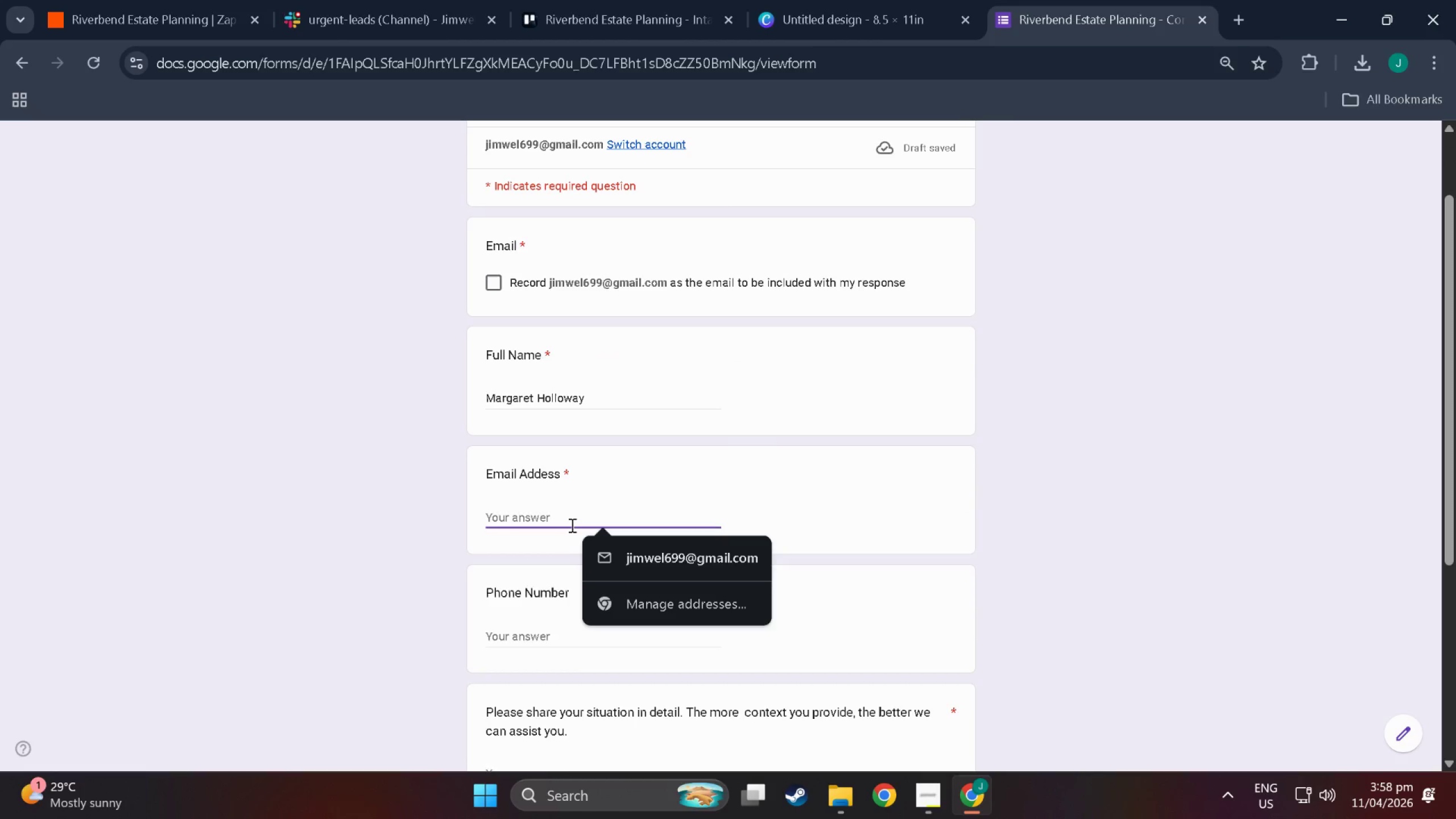 
type(jimwel)
 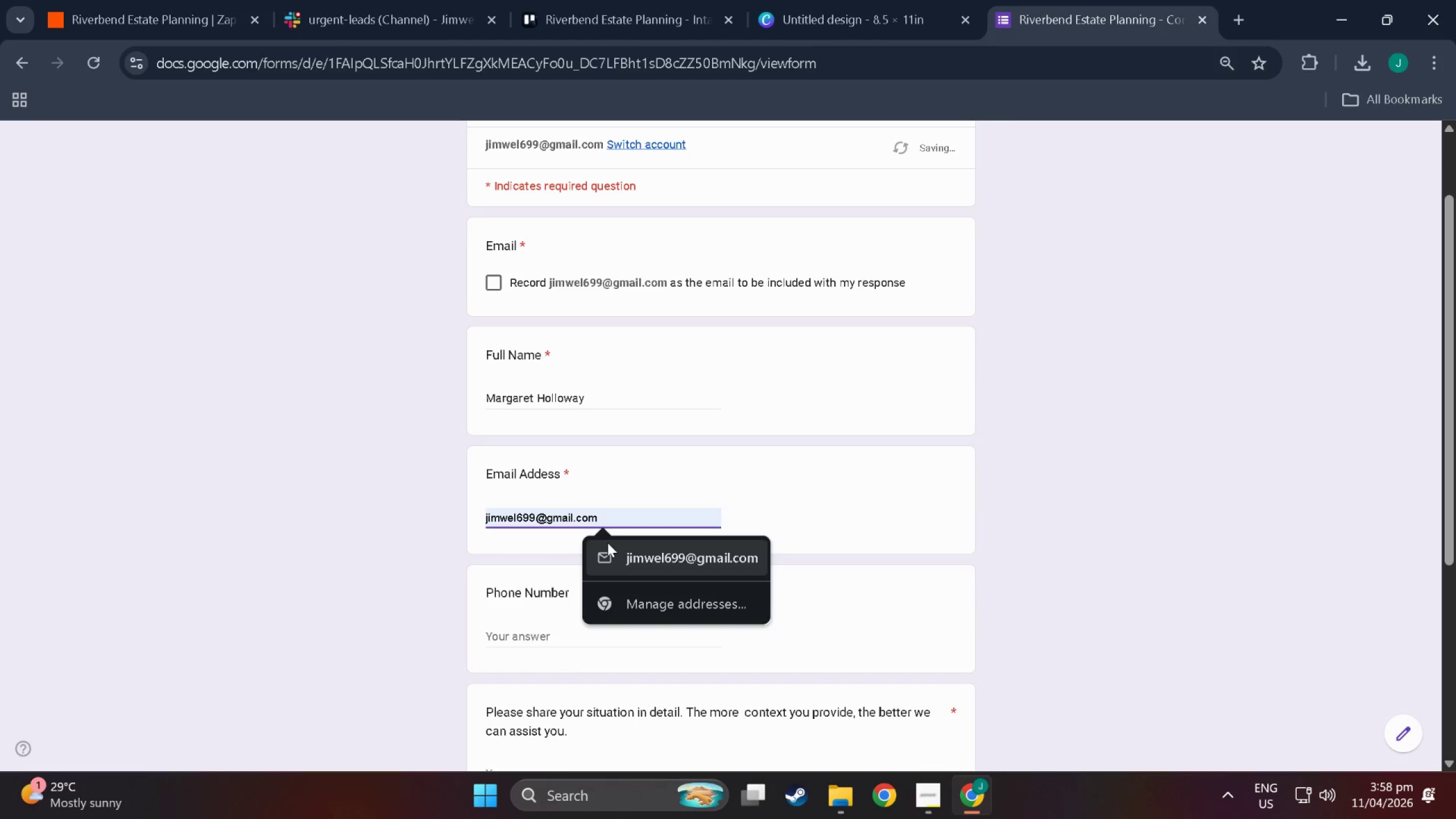 
left_click([641, 552])
 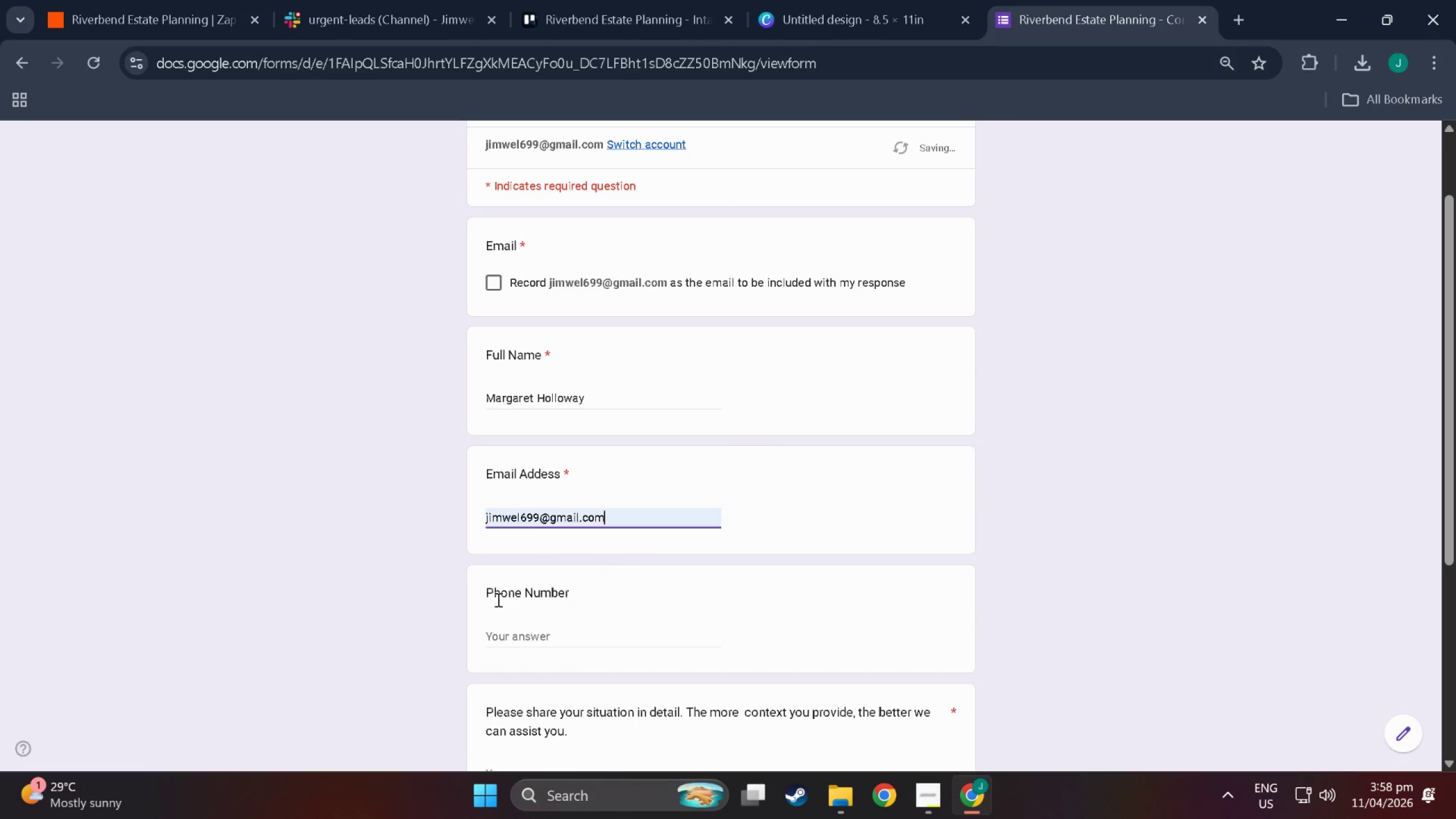 
left_click([542, 563])
 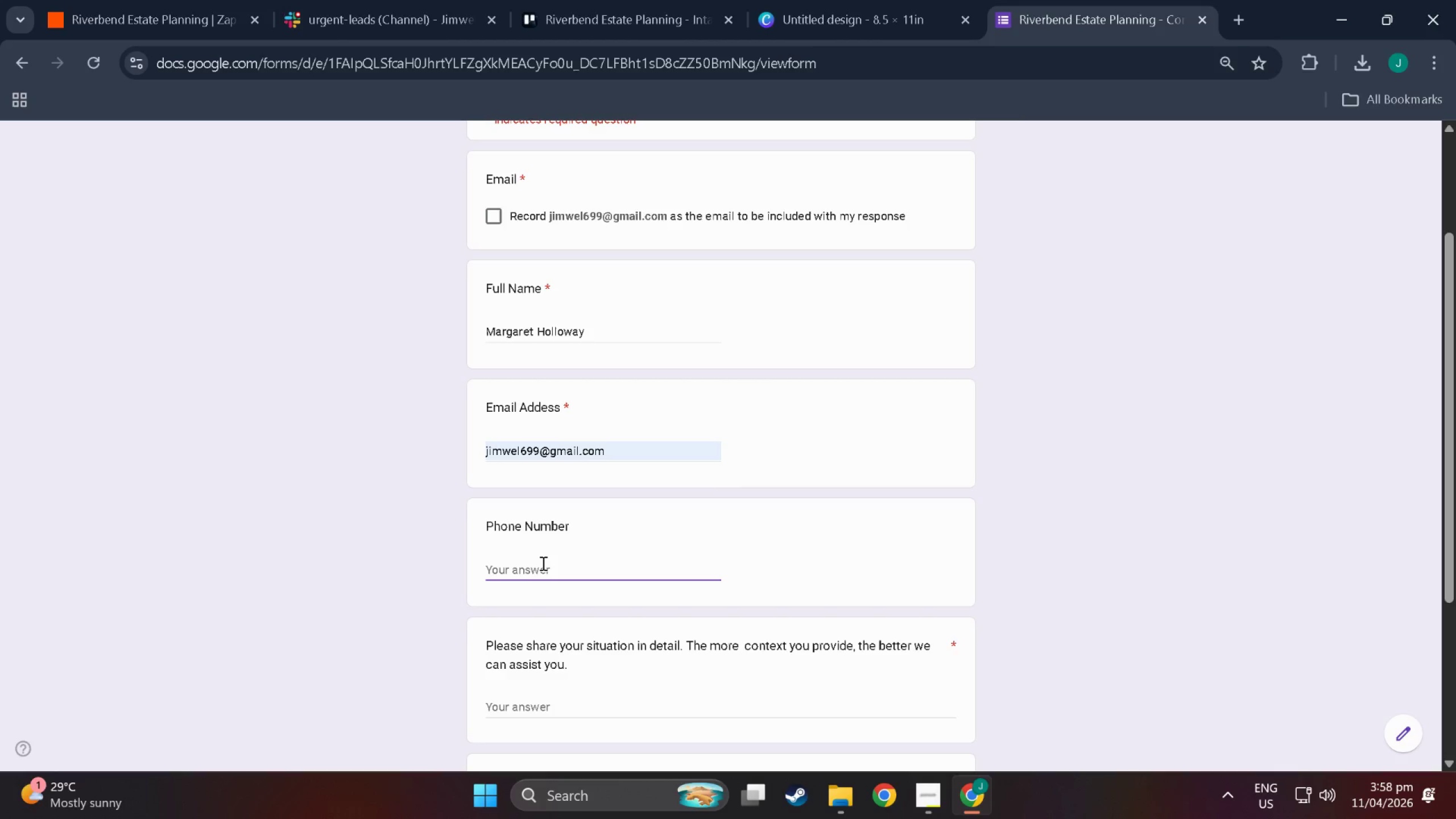 
scroll: coordinate [496, 600], scroll_direction: down, amount: 2.0
 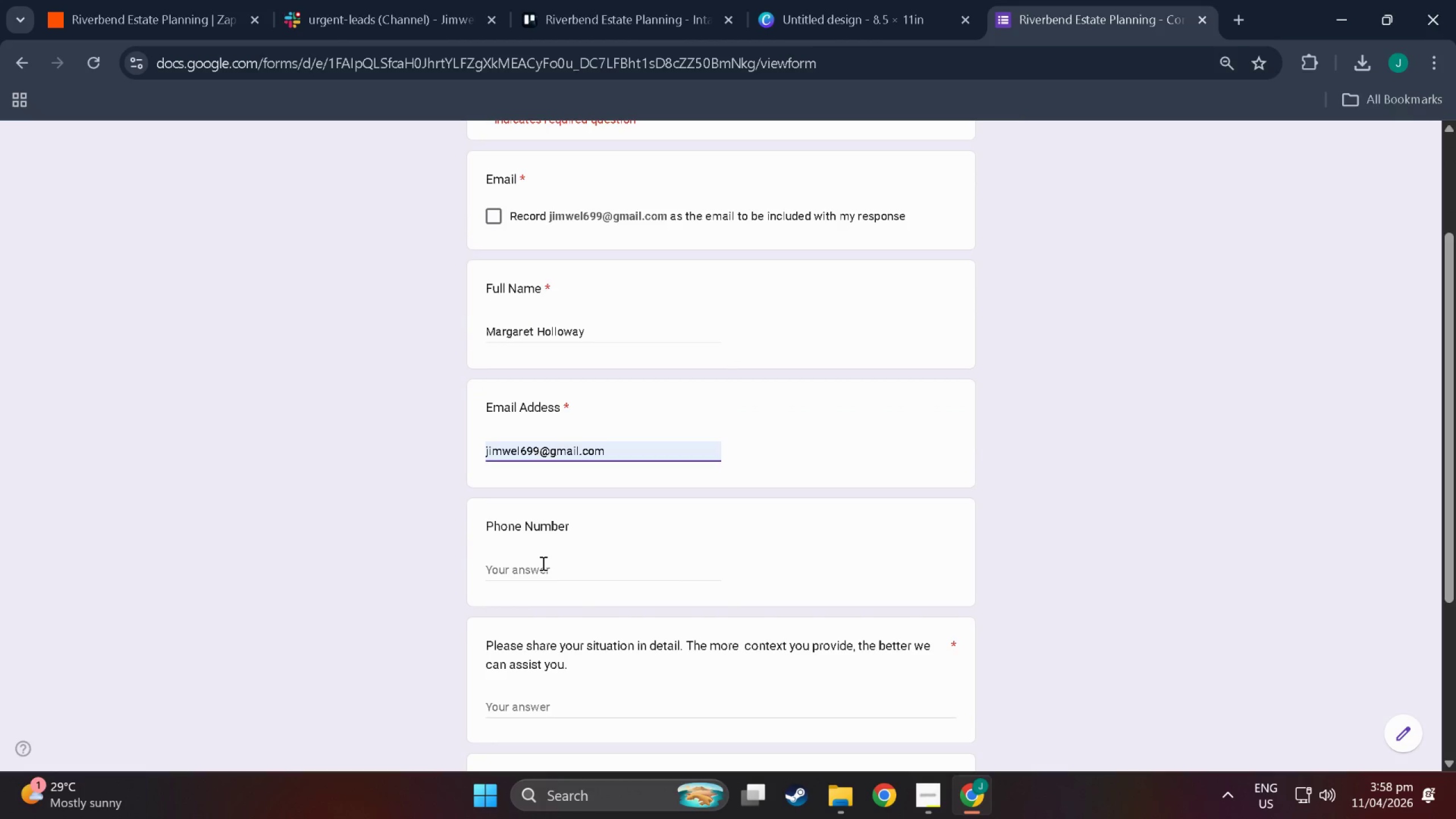 
type(5555-09)
key(Backspace)
type(192)
 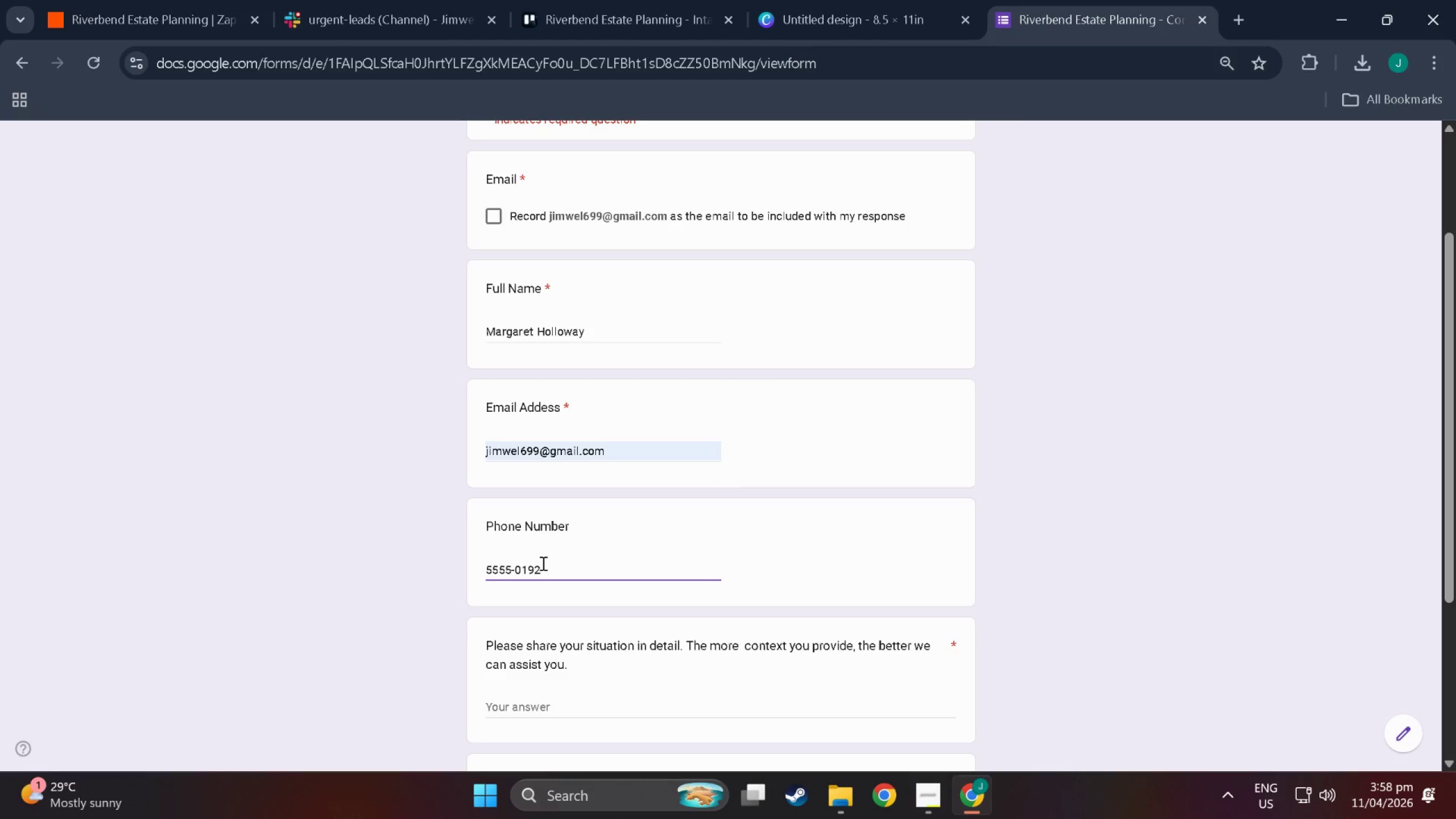 
left_click([558, 586])
 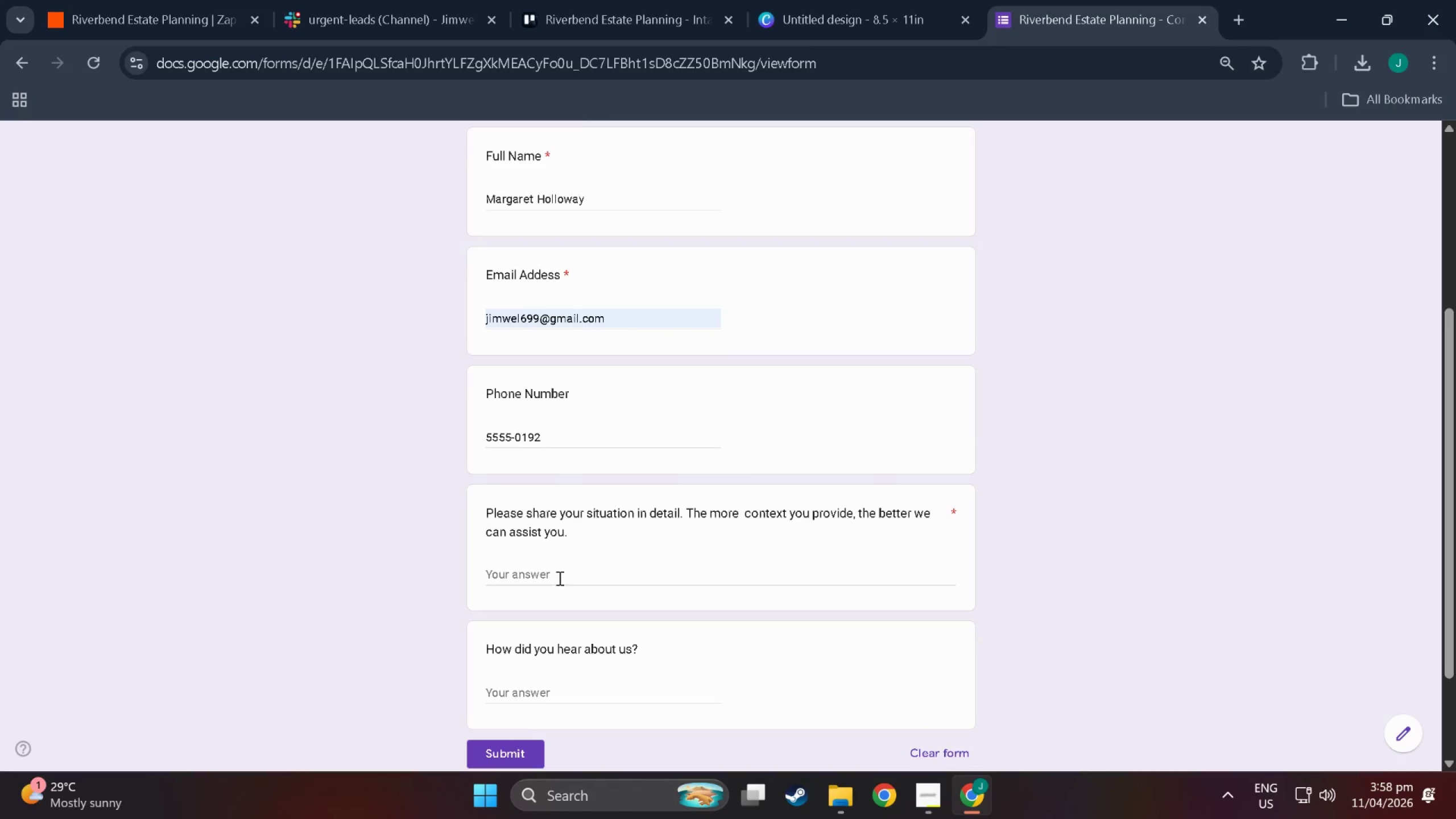 
scroll: coordinate [547, 564], scroll_direction: down, amount: 4.0
 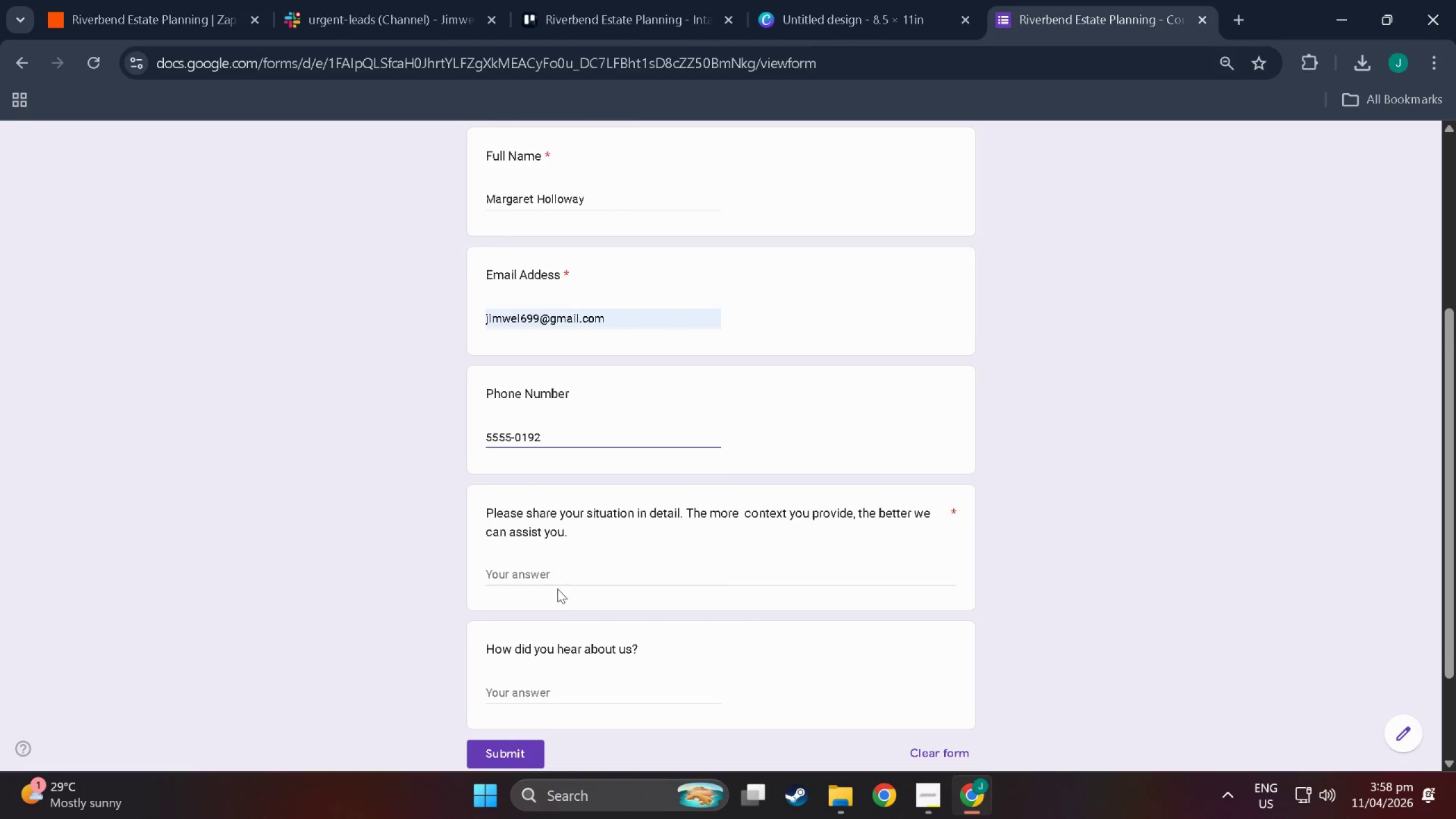 
double_click([559, 574])
 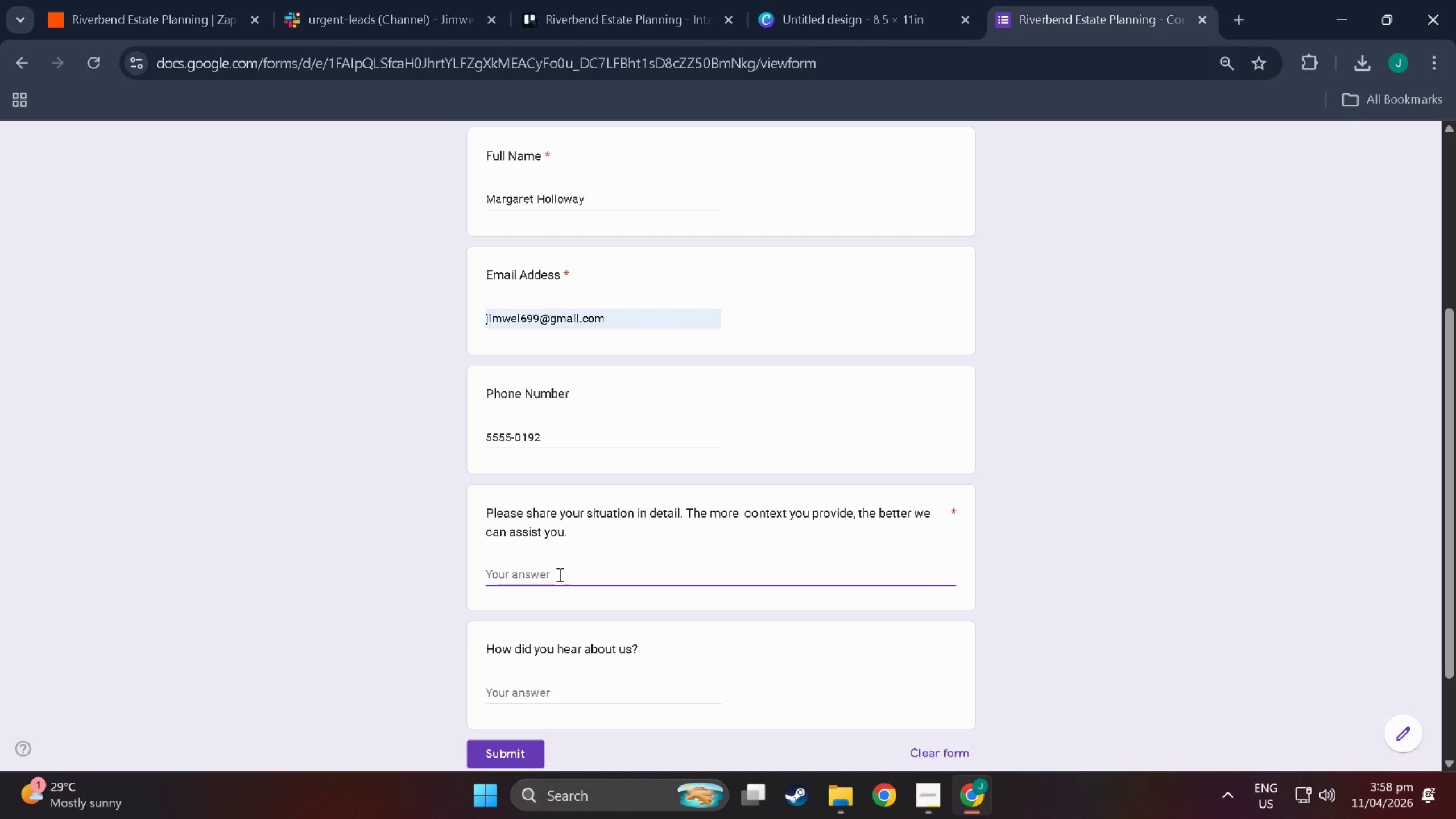 
type(My M)
key(Backspace)
type(mother, el)
key(Backspace)
key(Backspace)
type(Eleanor Voss, passed away on )
key(Tab)
key(Tab)
key(Tab)
key(Tab)
 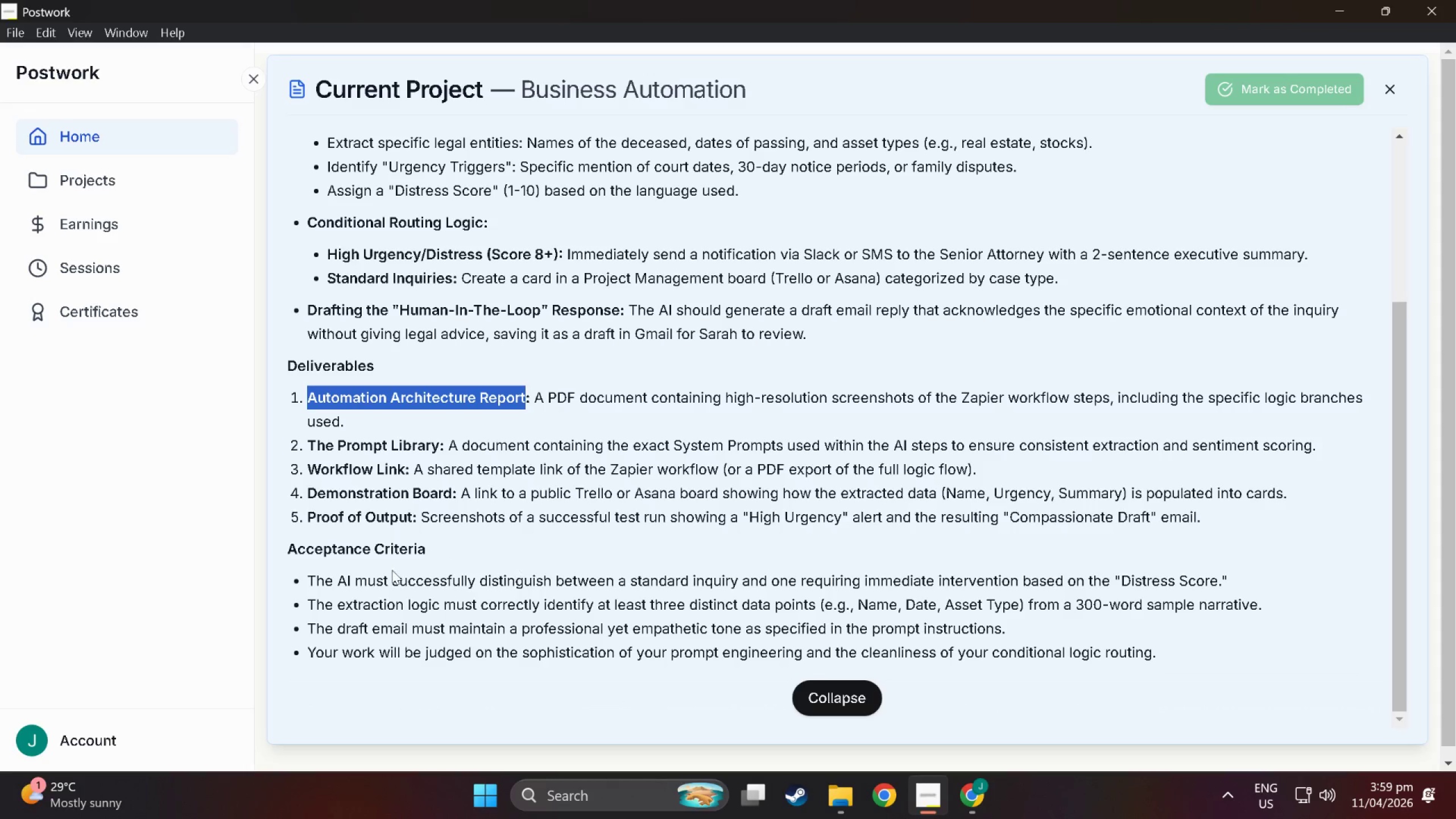 
 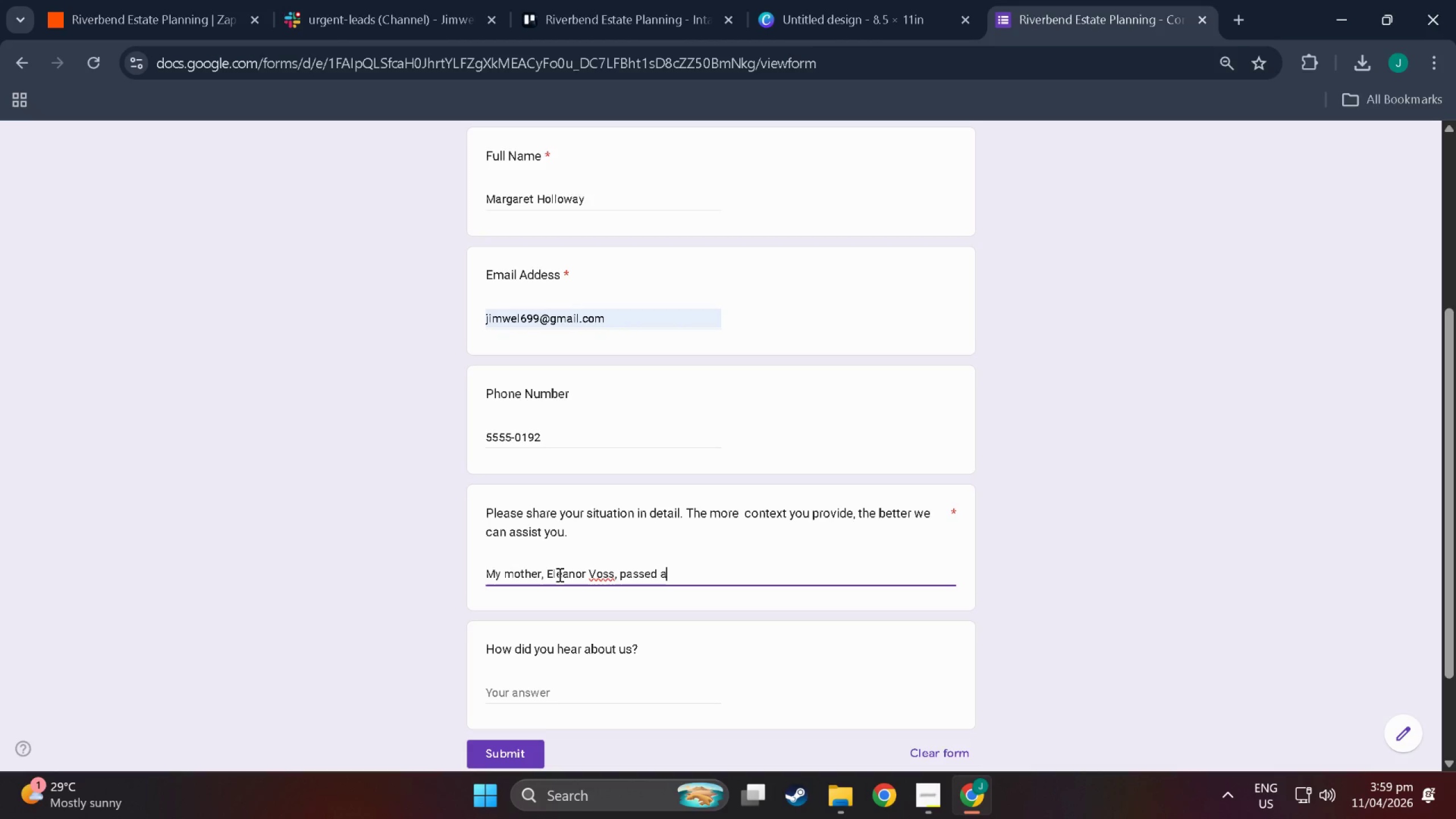 
hold_key(key=AltLeft, duration=1.47)